 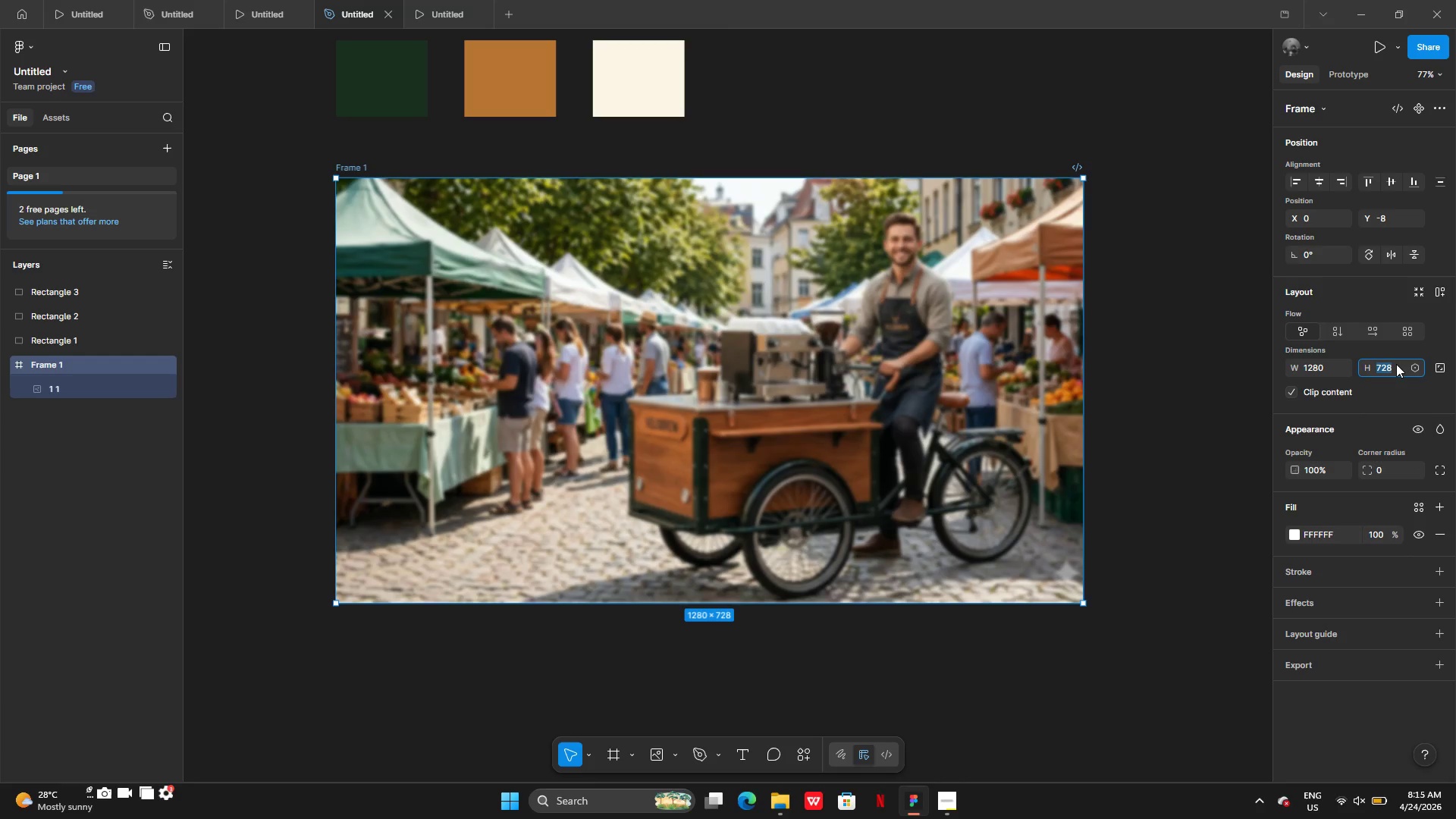 
left_click([1396, 364])
 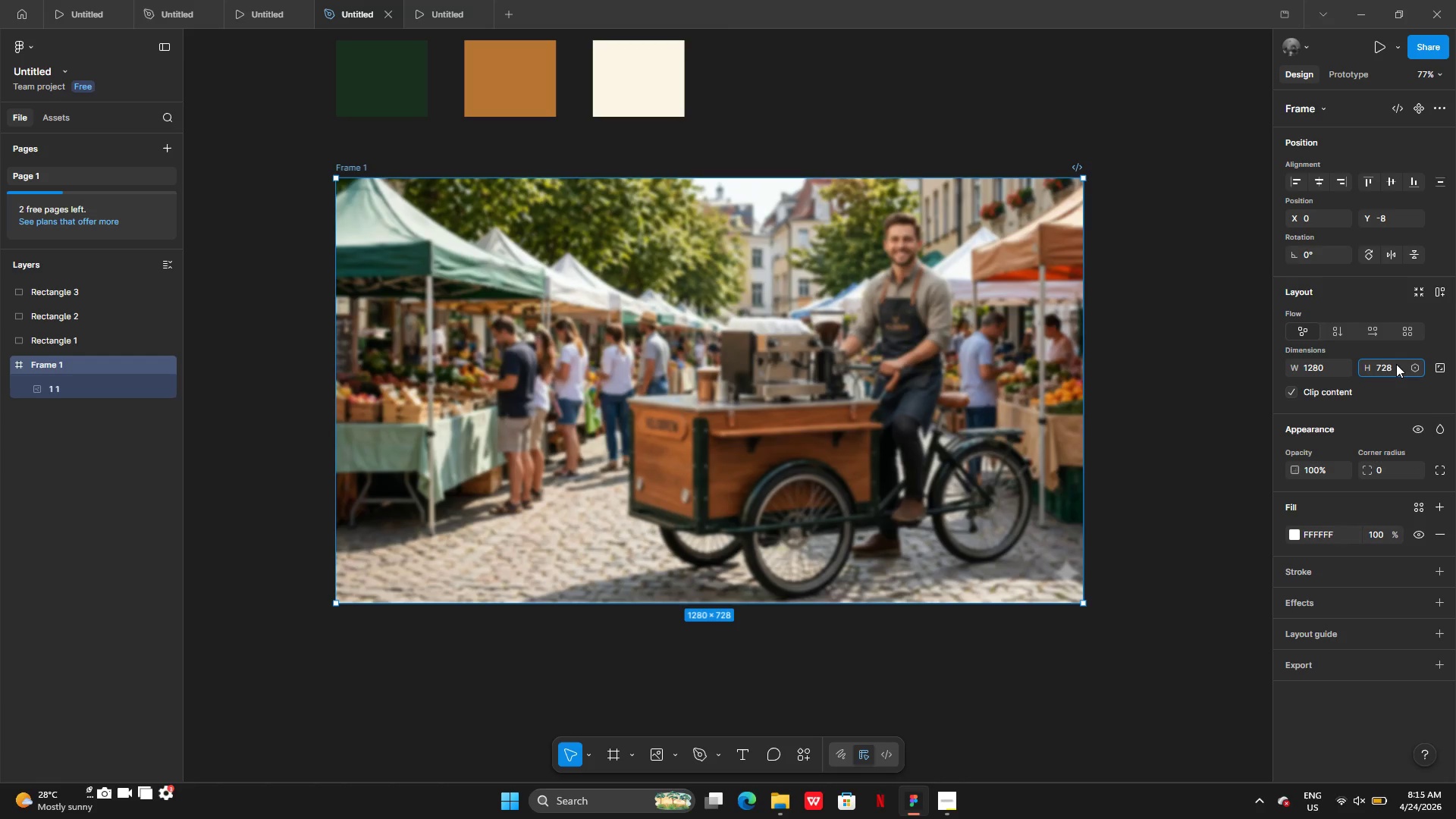 
key(Backspace)
 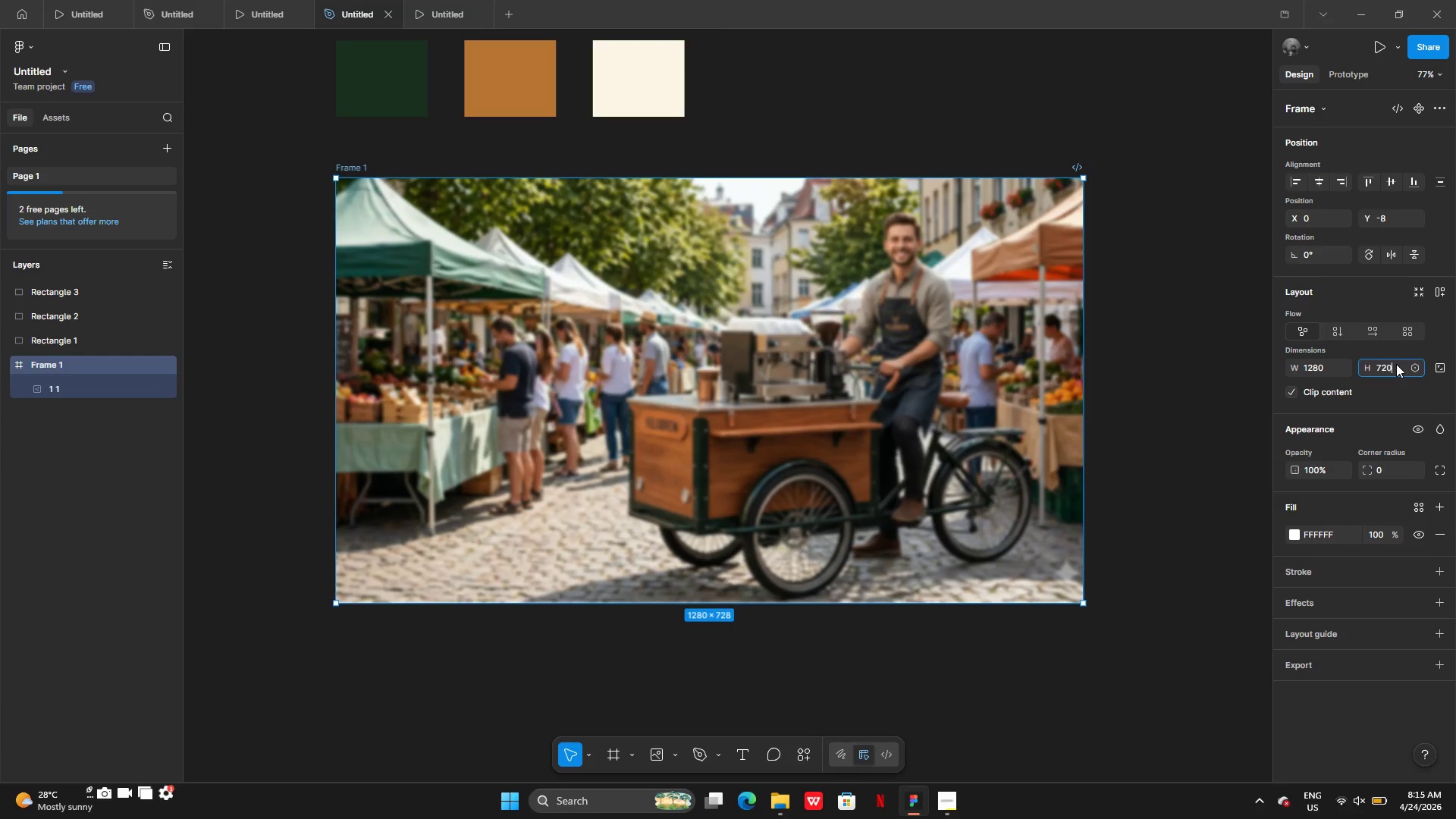 
key(0)
 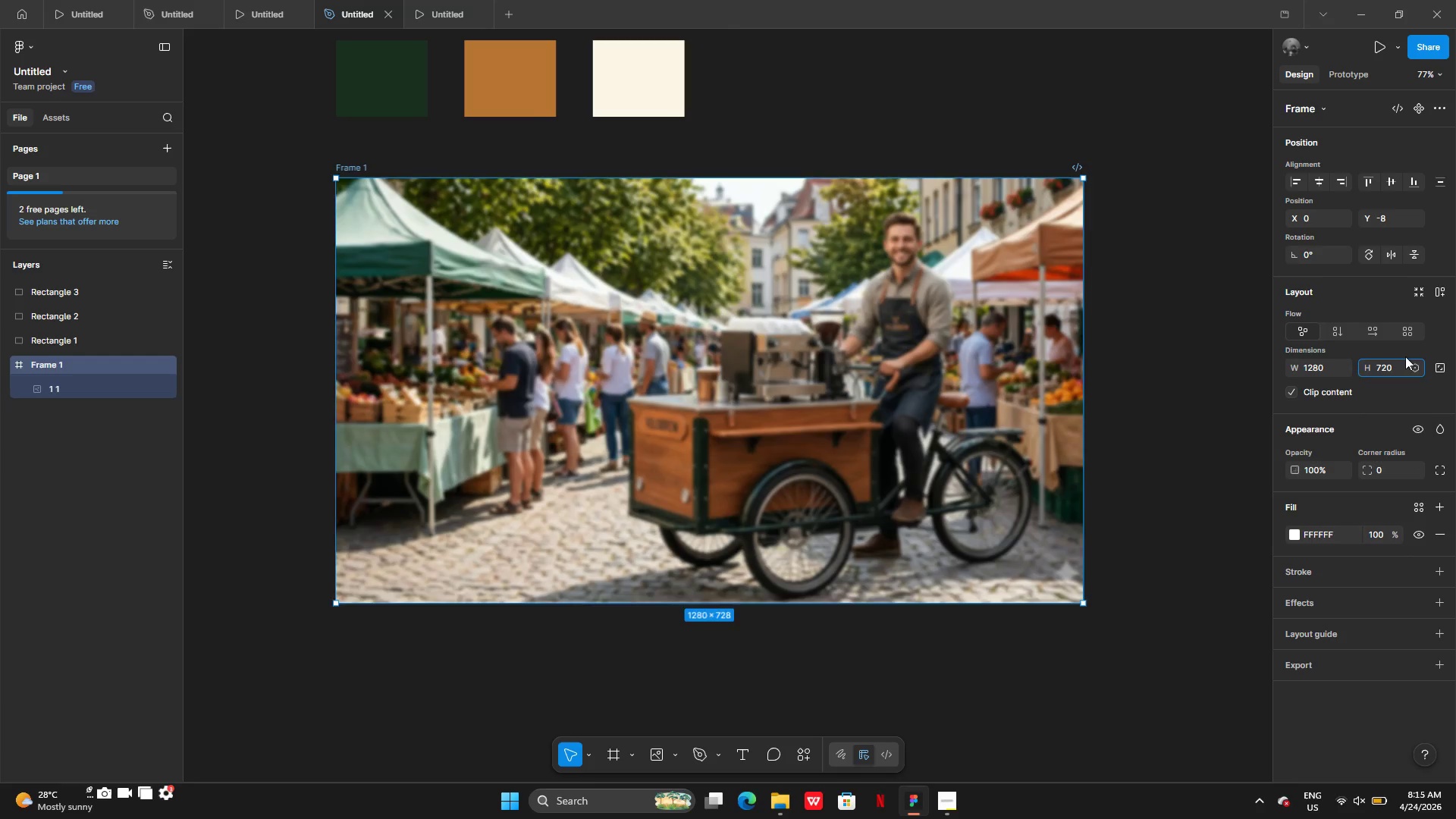 
key(Enter)
 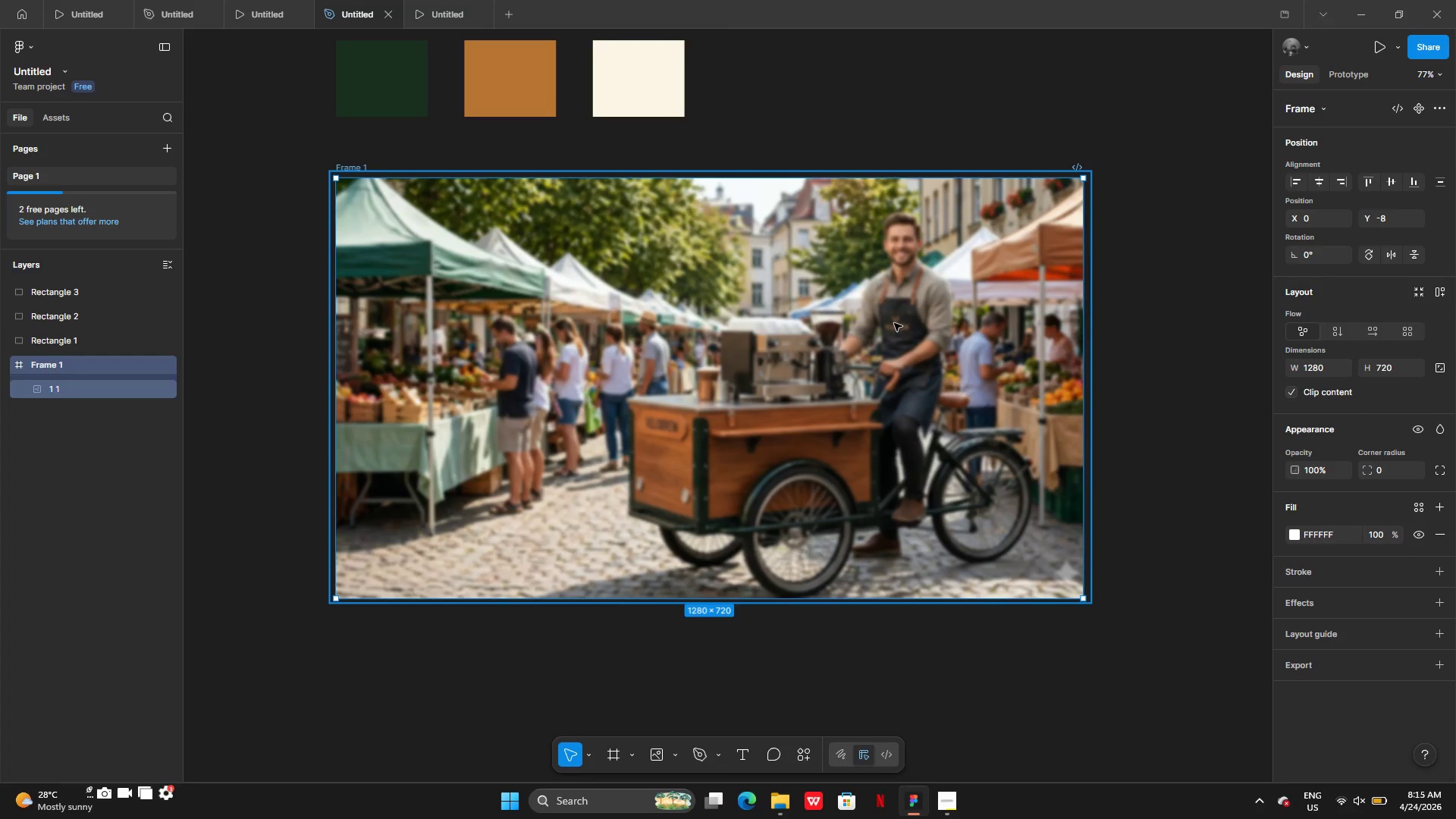 
left_click([1075, 297])
 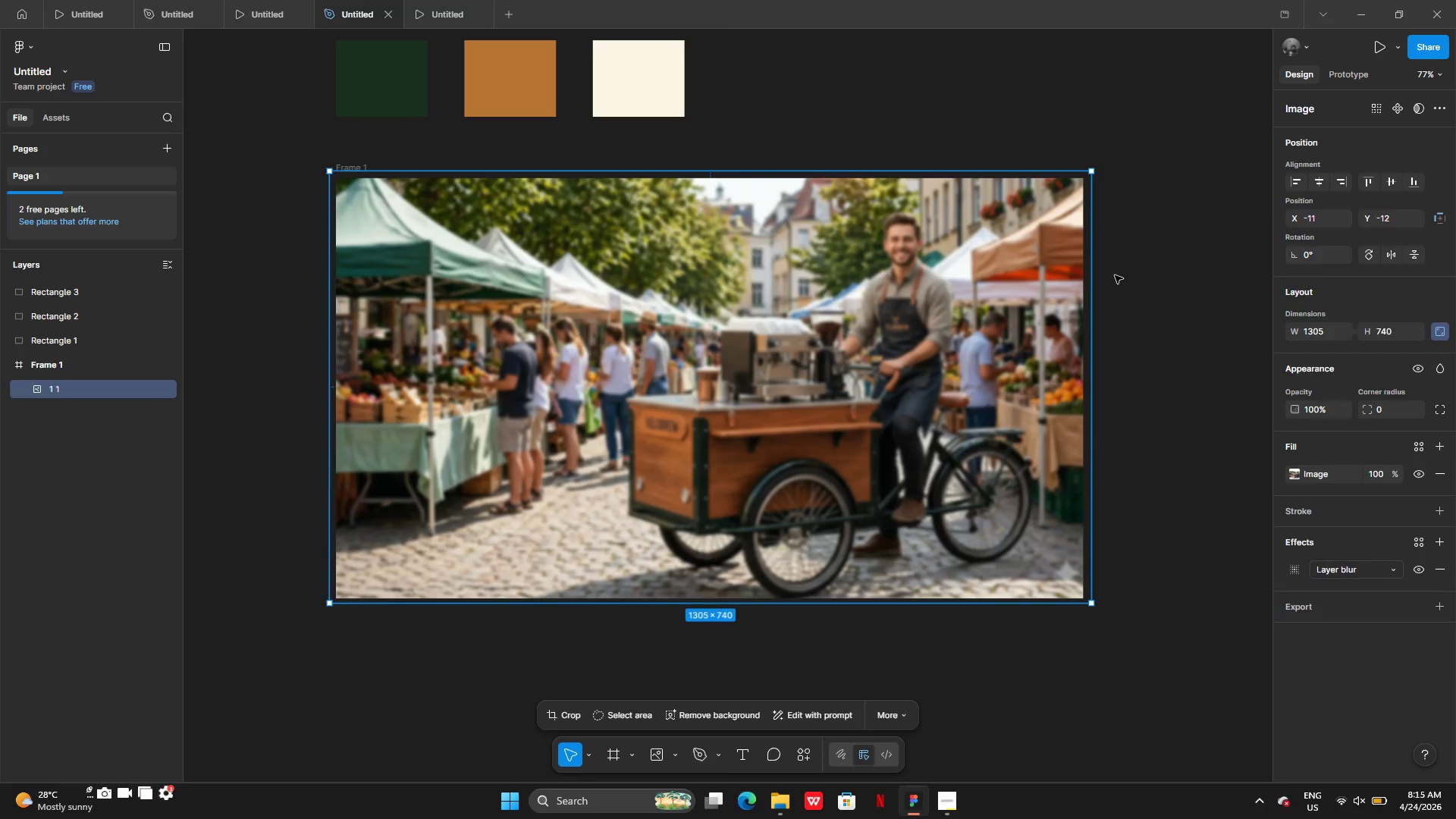 
double_click([1115, 275])
 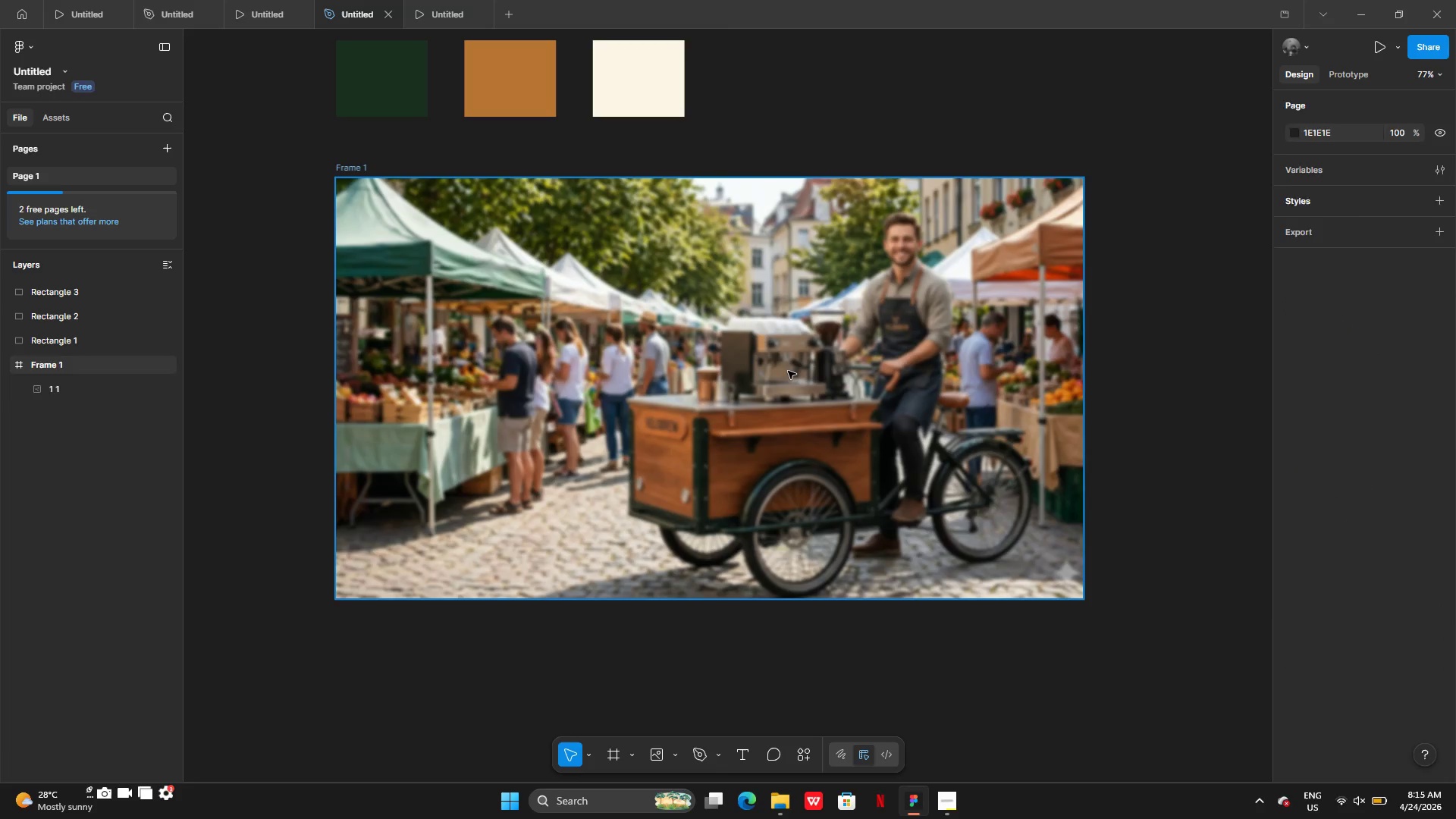 
double_click([788, 371])
 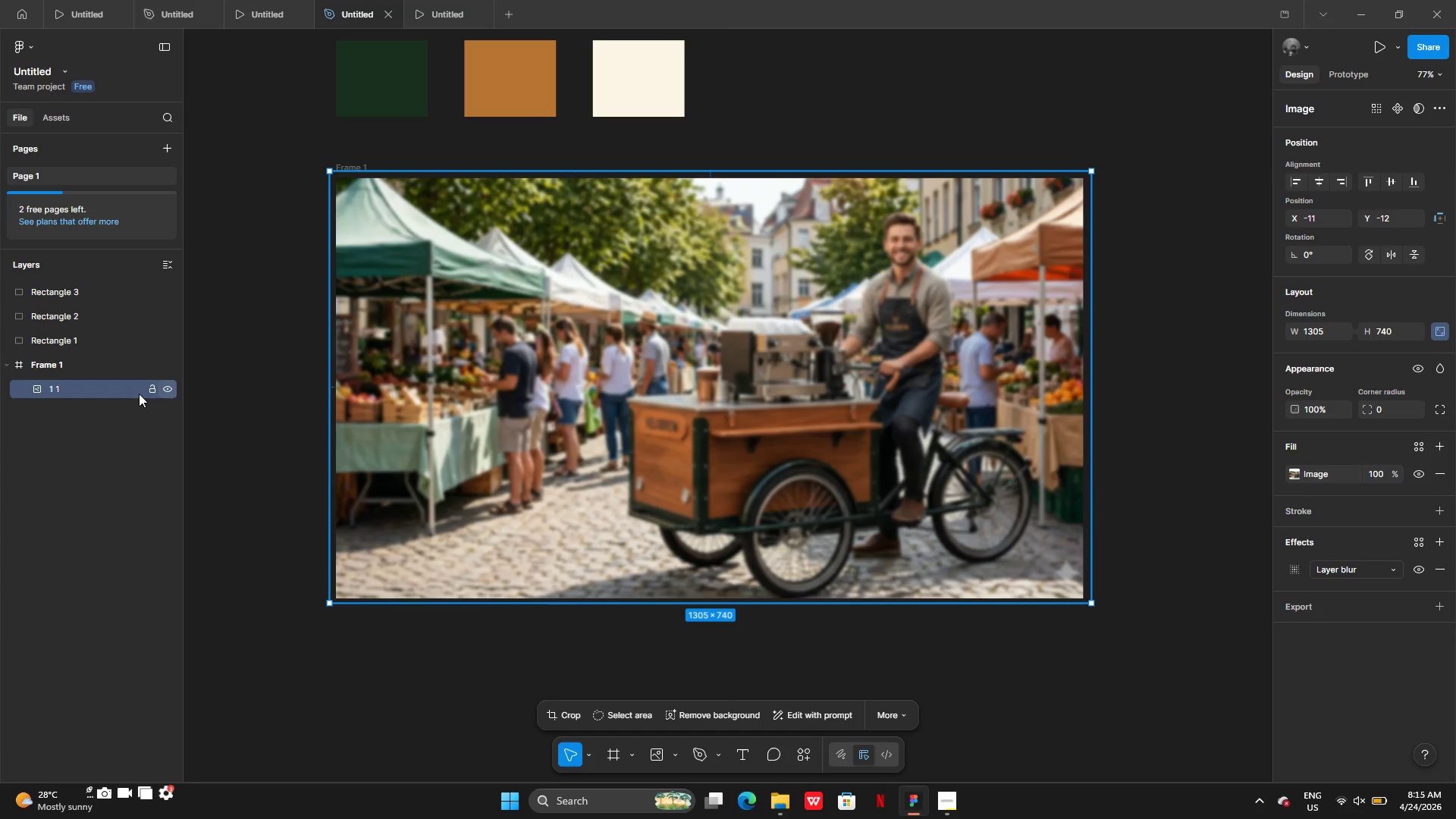 
left_click([99, 390])
 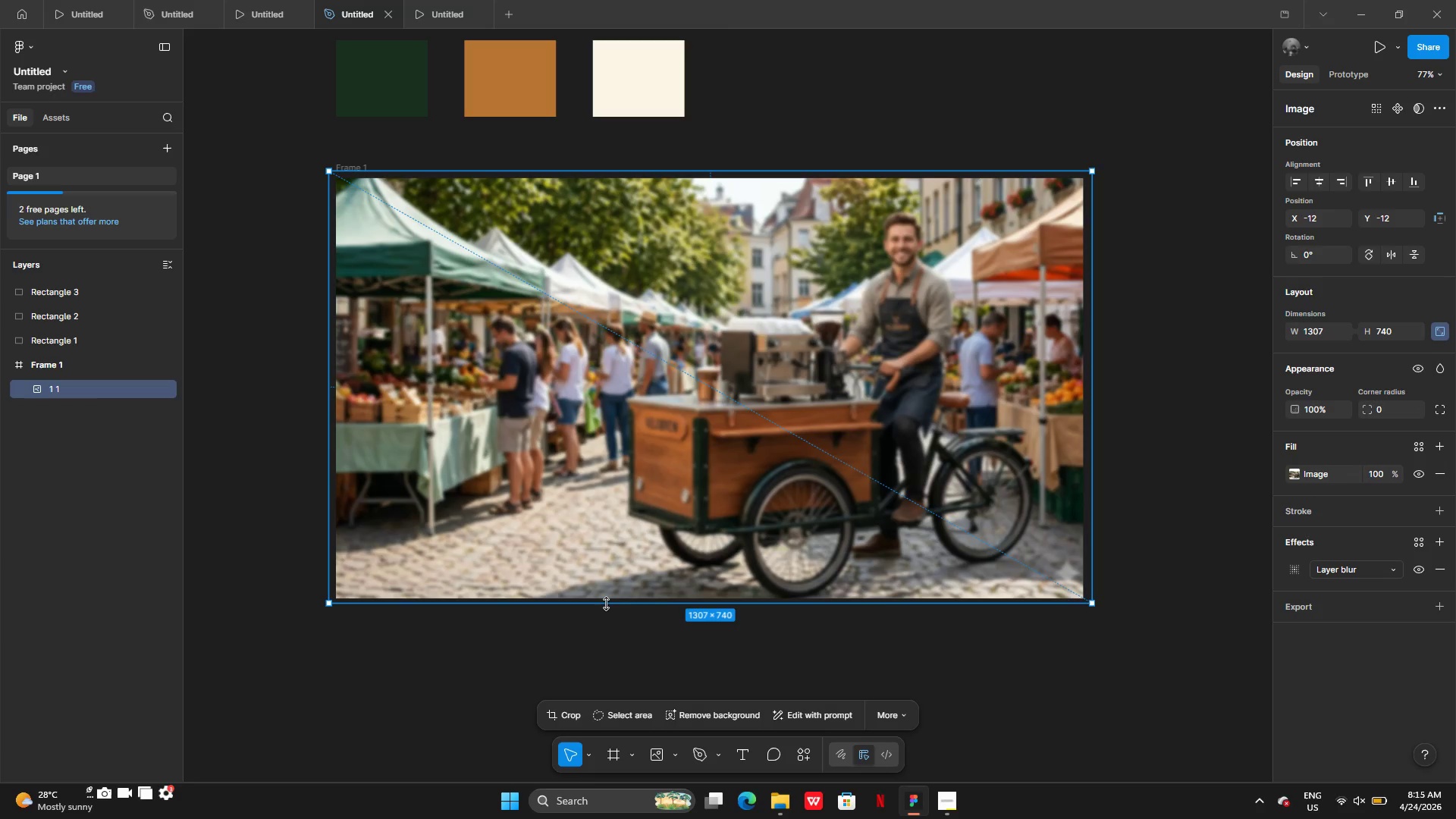 
wait(9.77)
 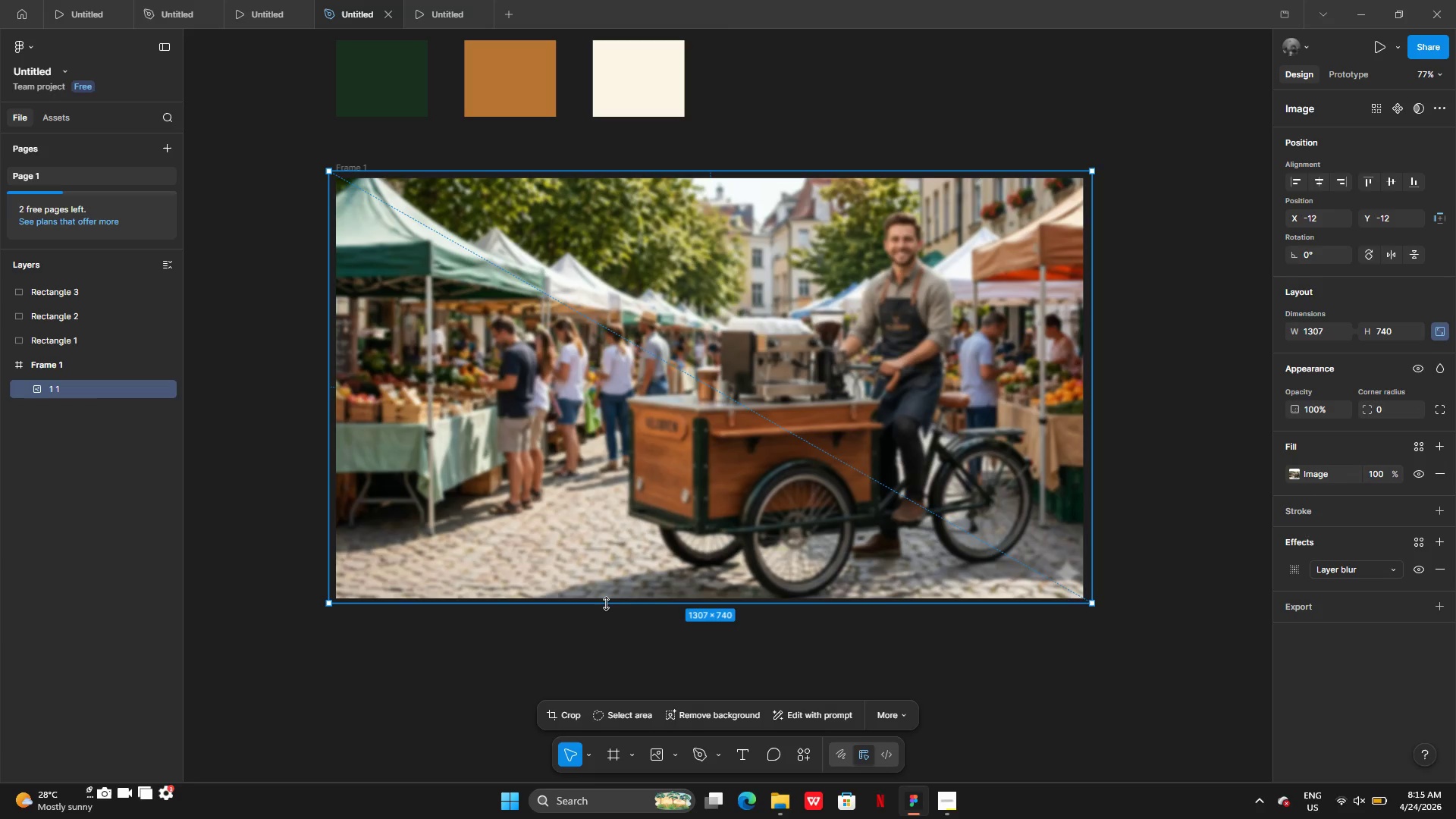 
left_click_drag(start_coordinate=[550, 524], to_coordinate=[553, 538])
 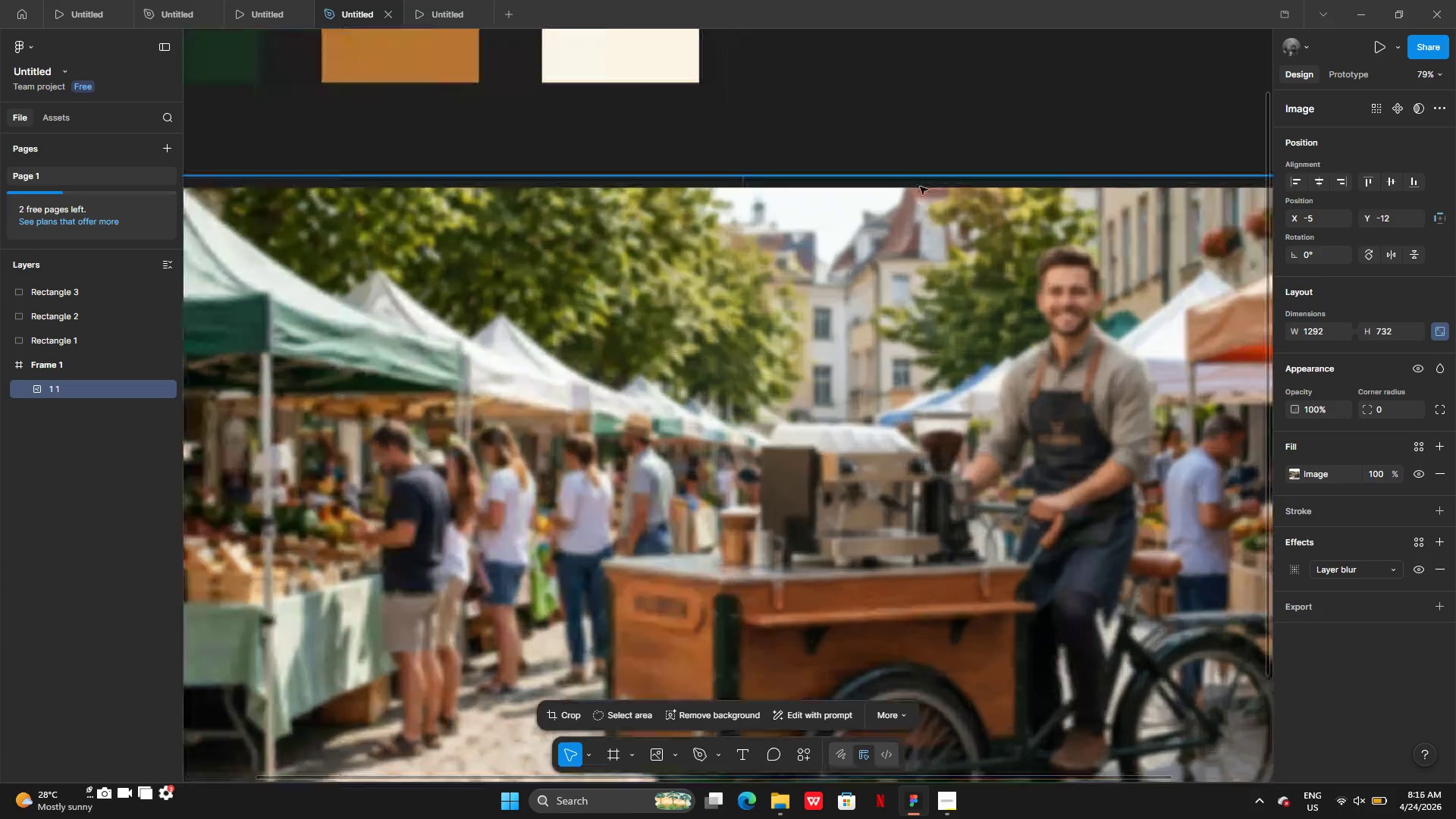 
left_click_drag(start_coordinate=[917, 166], to_coordinate=[915, 178])
 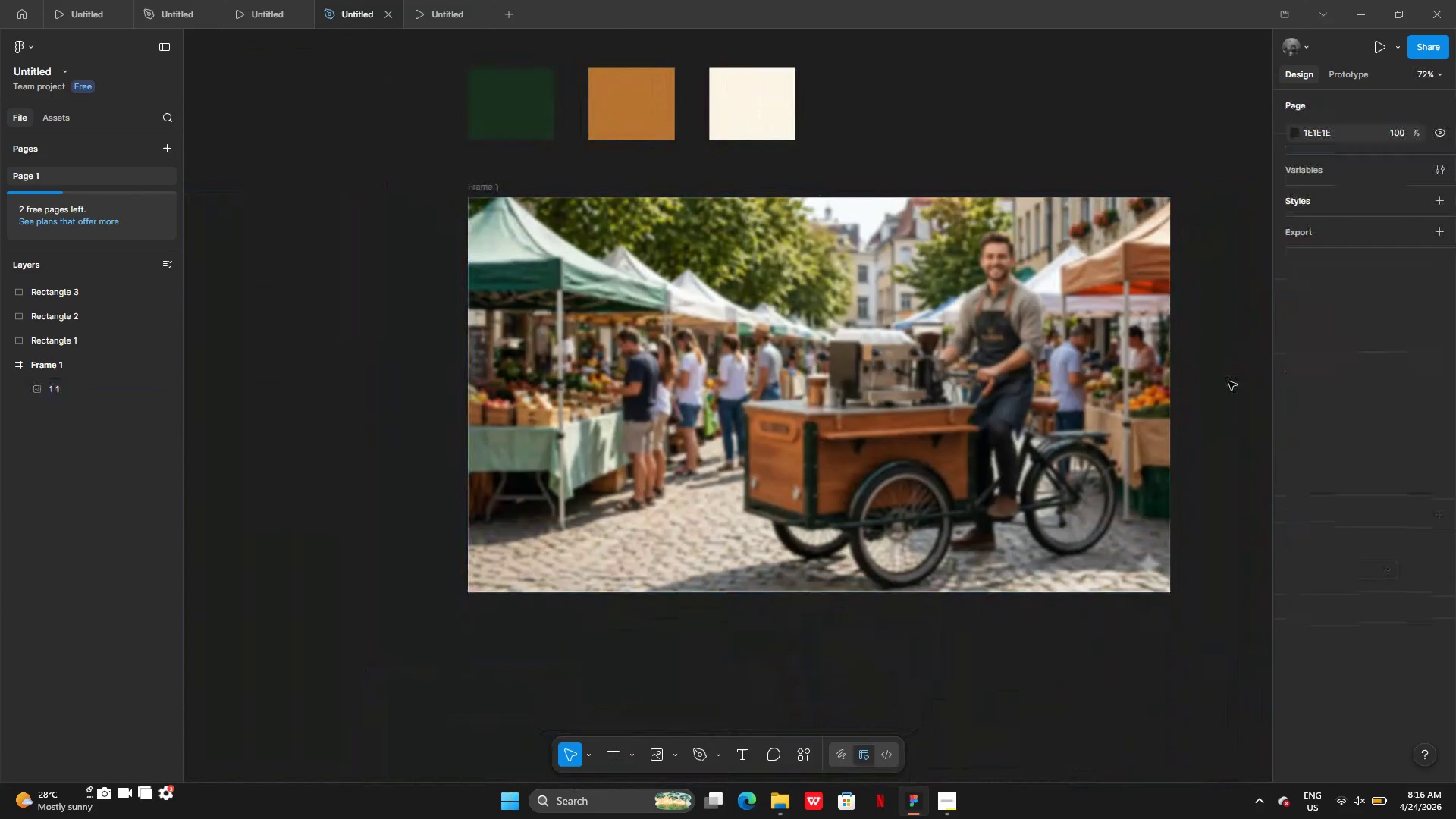 
double_click([1228, 381])
 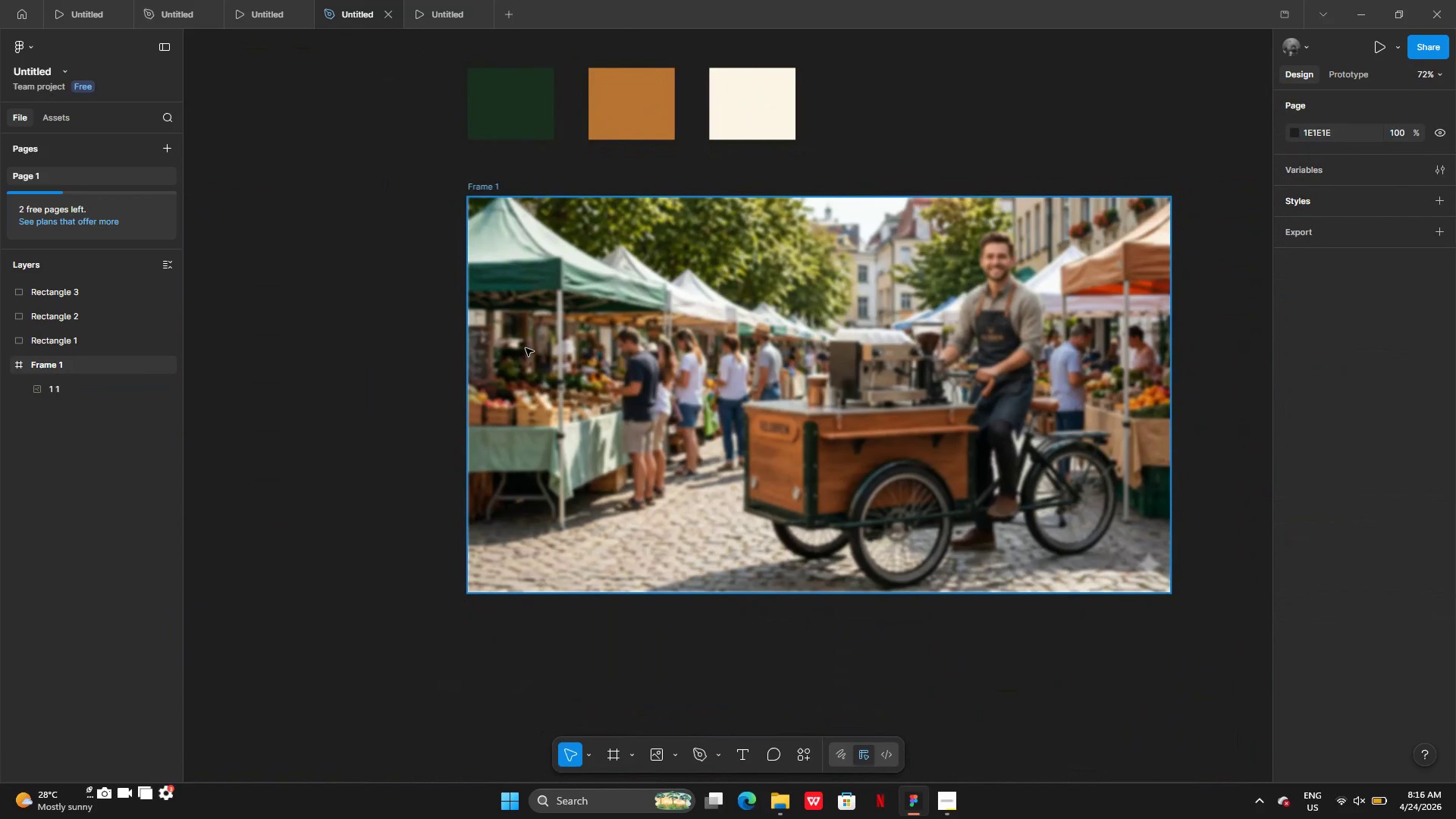 
double_click([526, 348])
 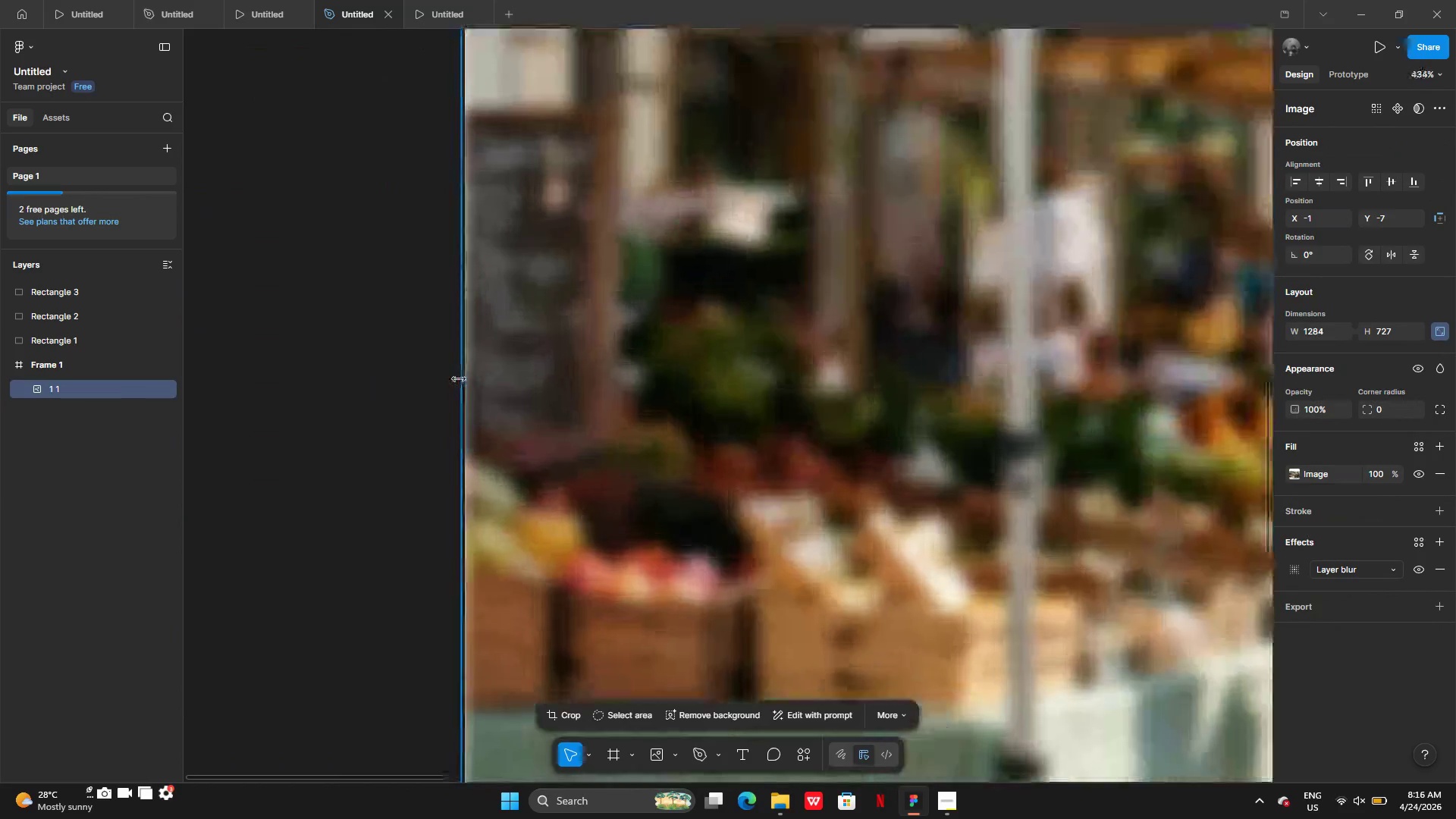 
left_click_drag(start_coordinate=[459, 378], to_coordinate=[450, 378])
 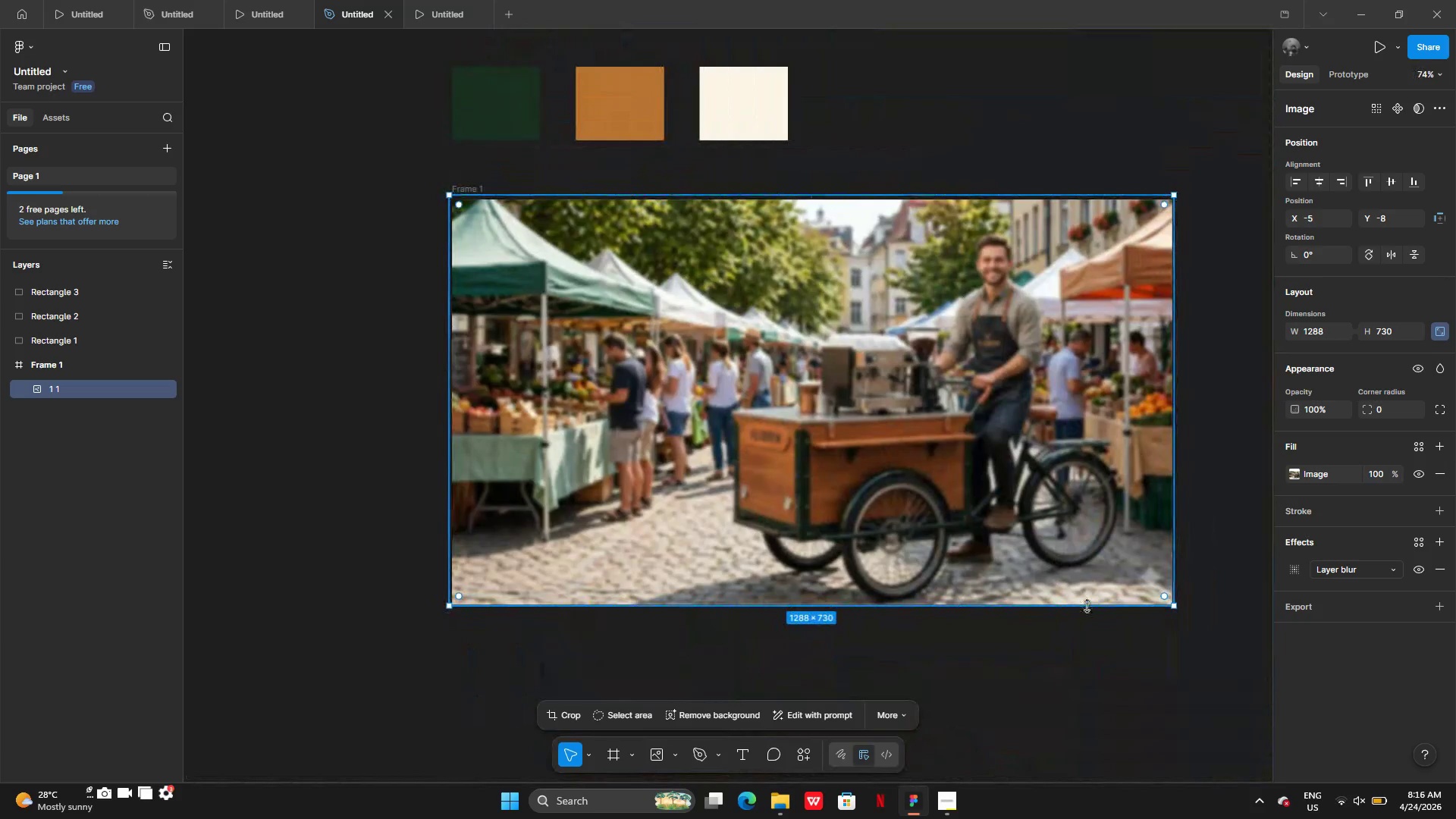 
left_click([1095, 623])
 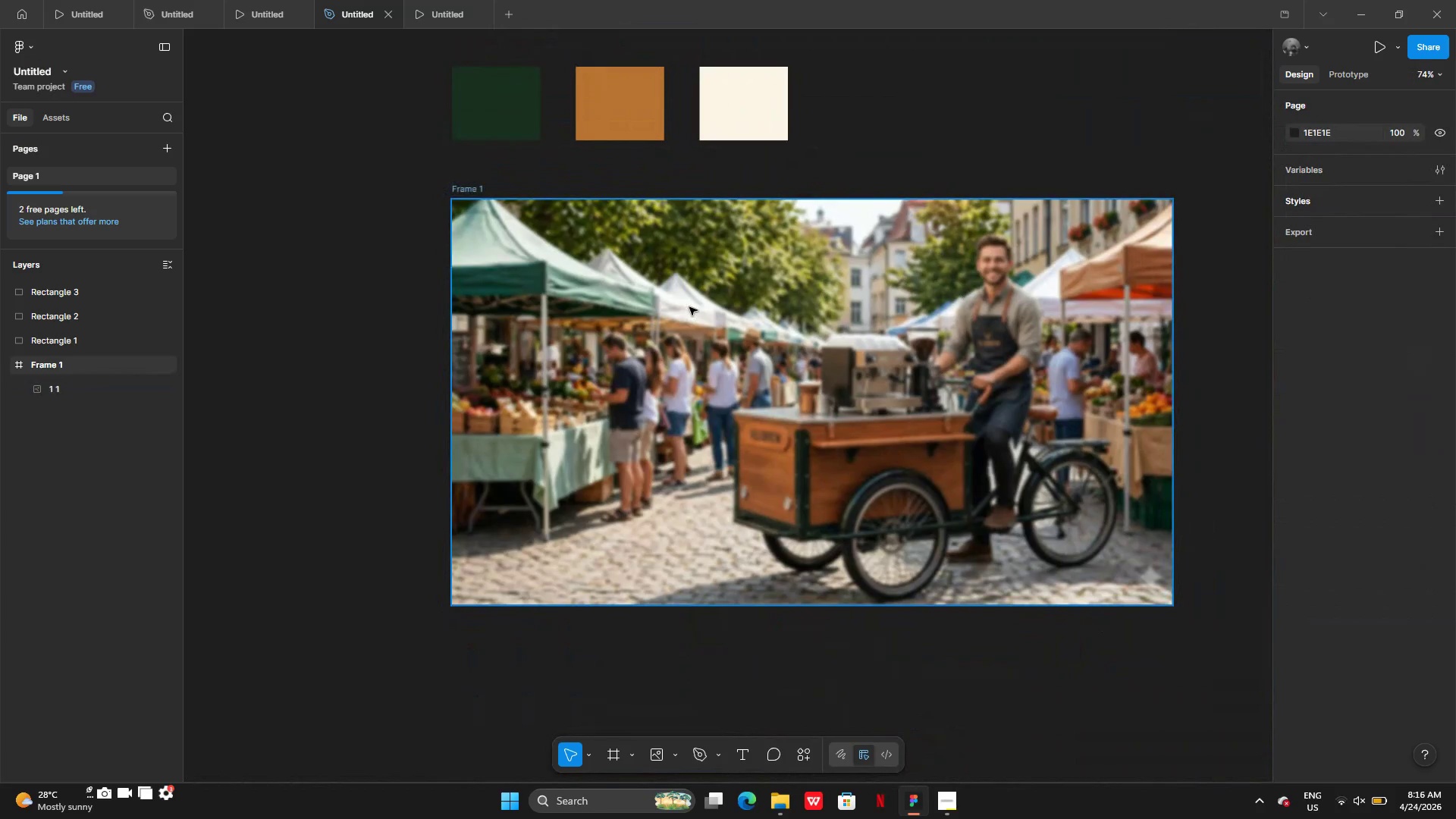 
left_click([605, 264])
 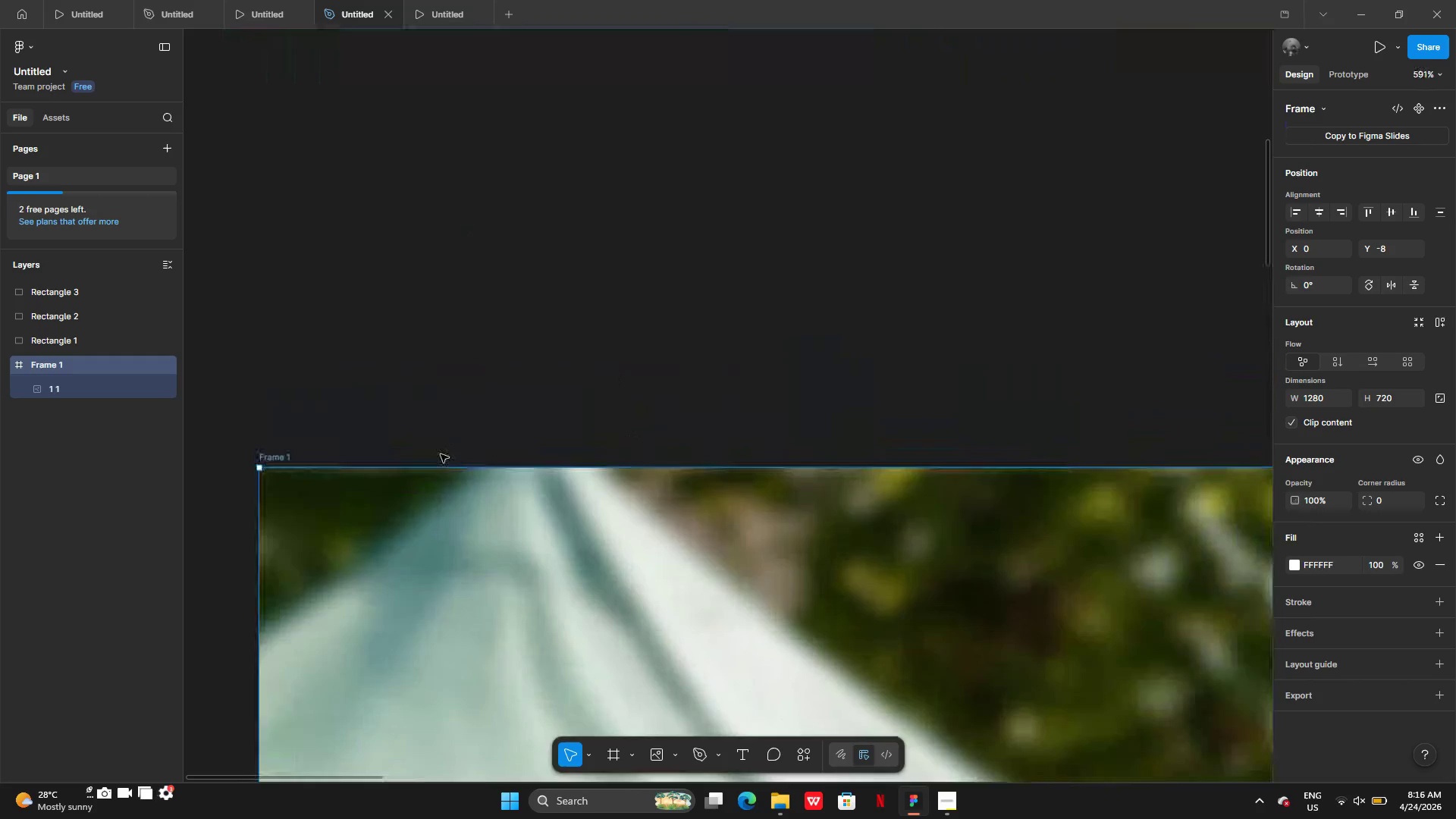 
left_click_drag(start_coordinate=[437, 469], to_coordinate=[435, 462])
 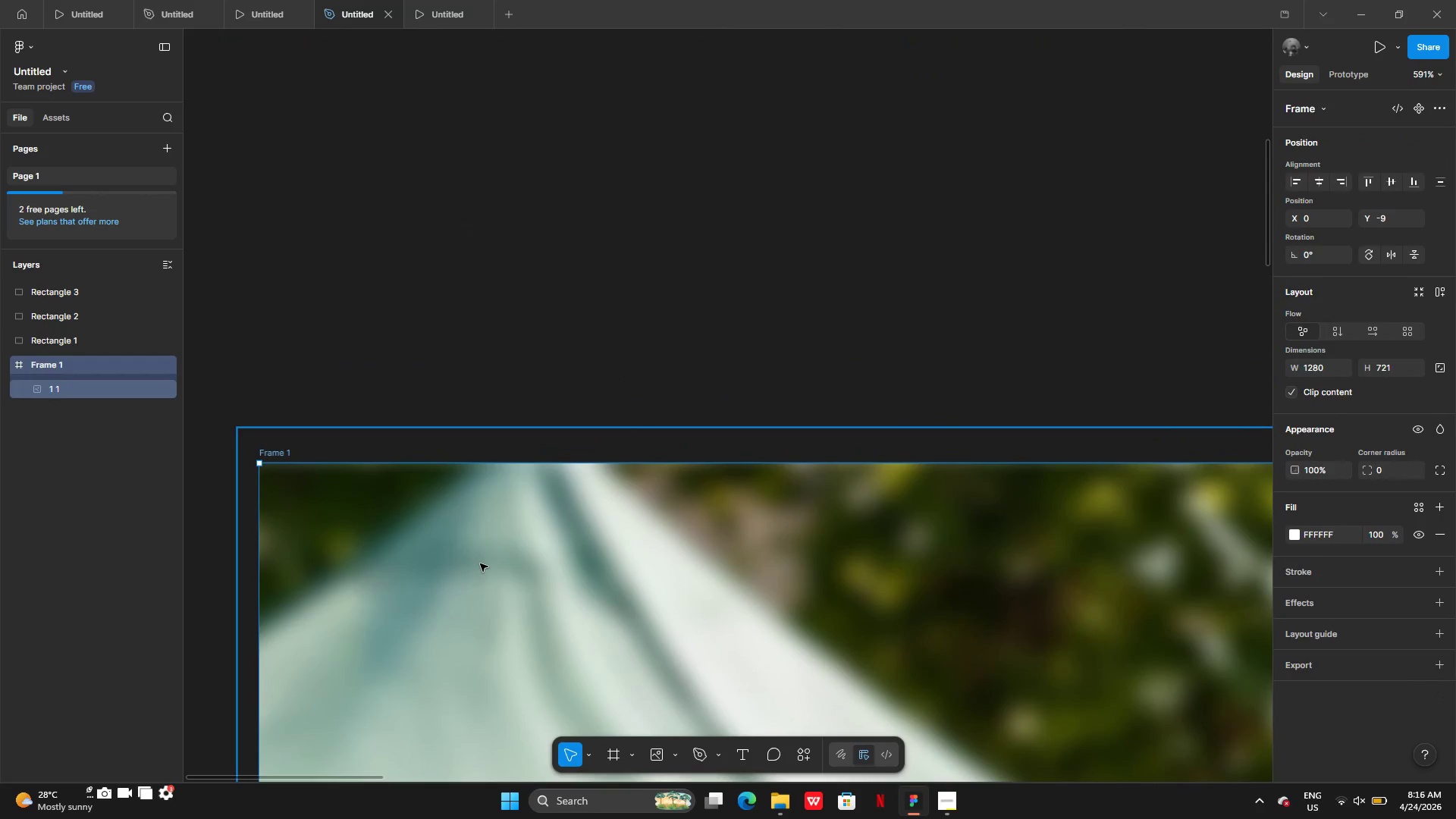 
left_click([480, 563])
 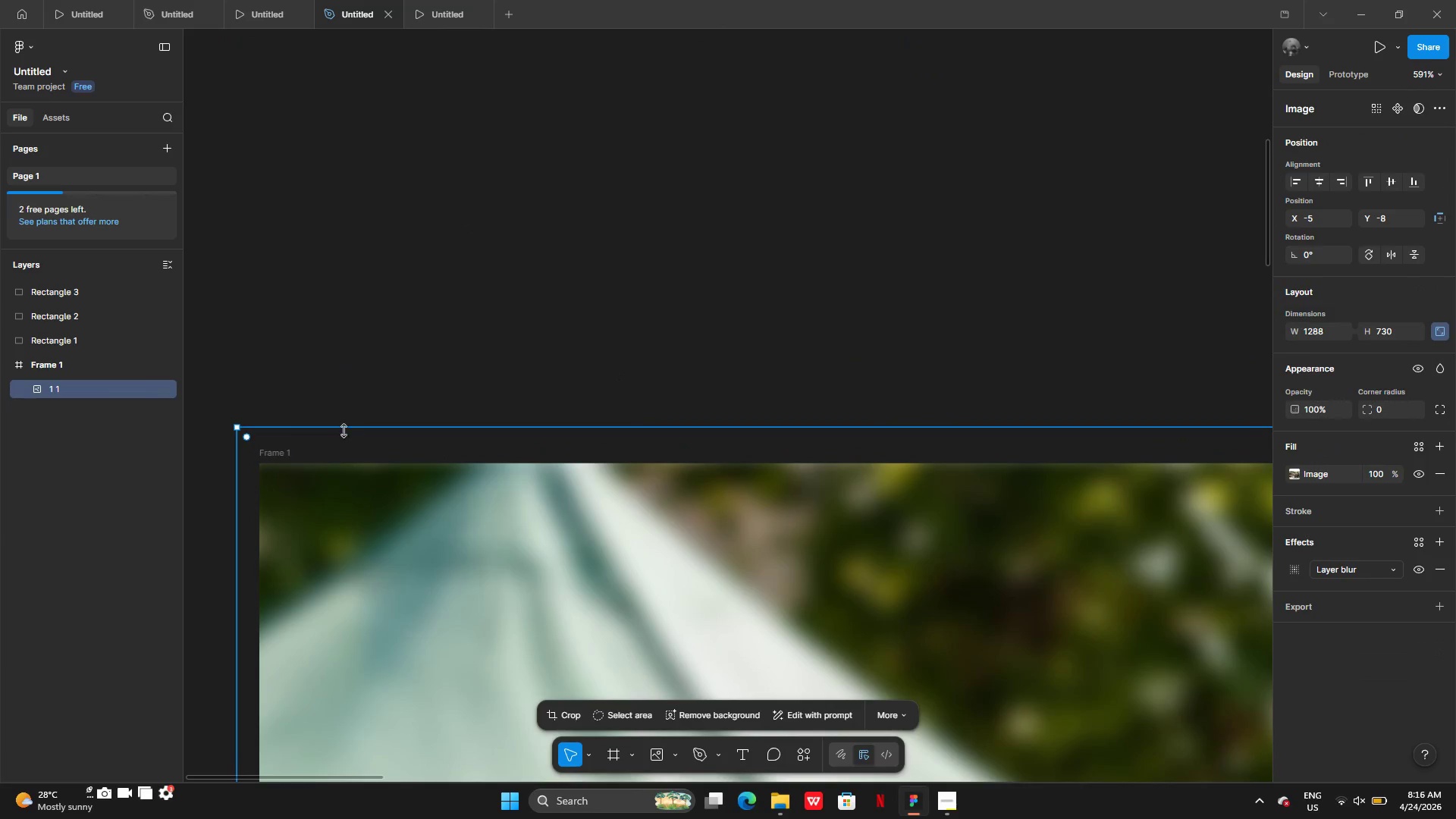 
left_click_drag(start_coordinate=[344, 428], to_coordinate=[344, 421])
 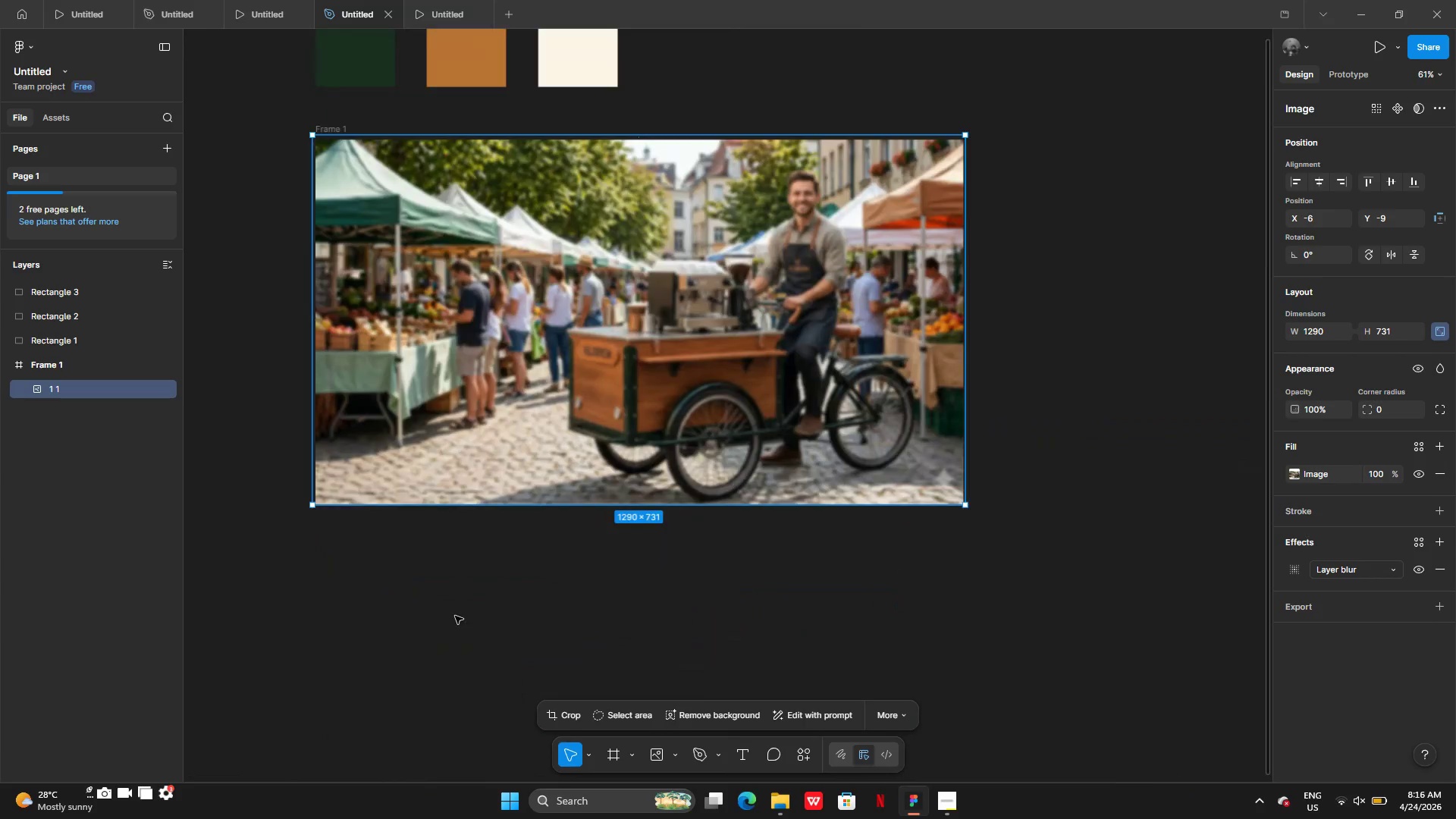 
double_click([457, 521])
 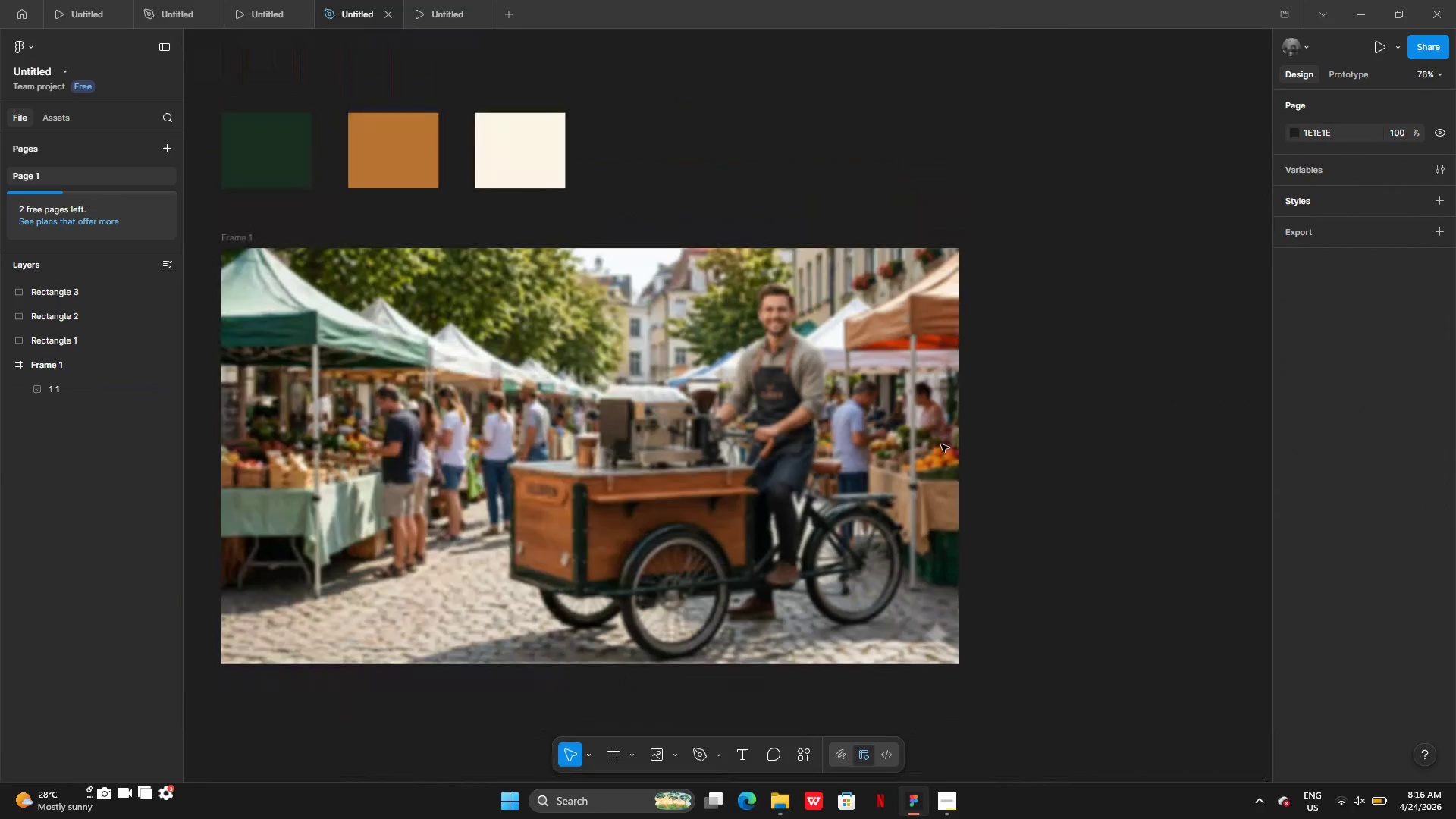 
wait(8.95)
 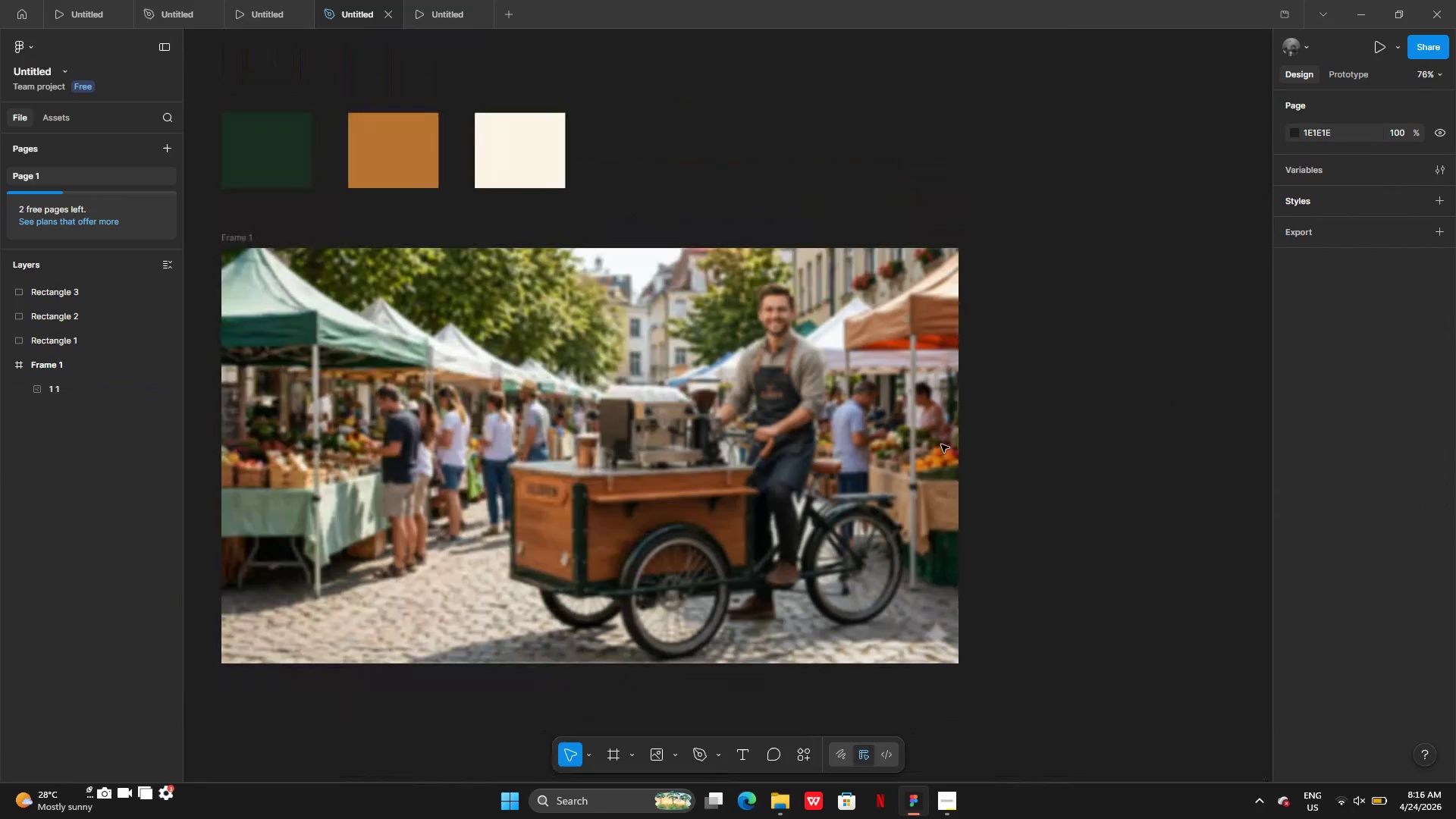 
left_click([64, 387])
 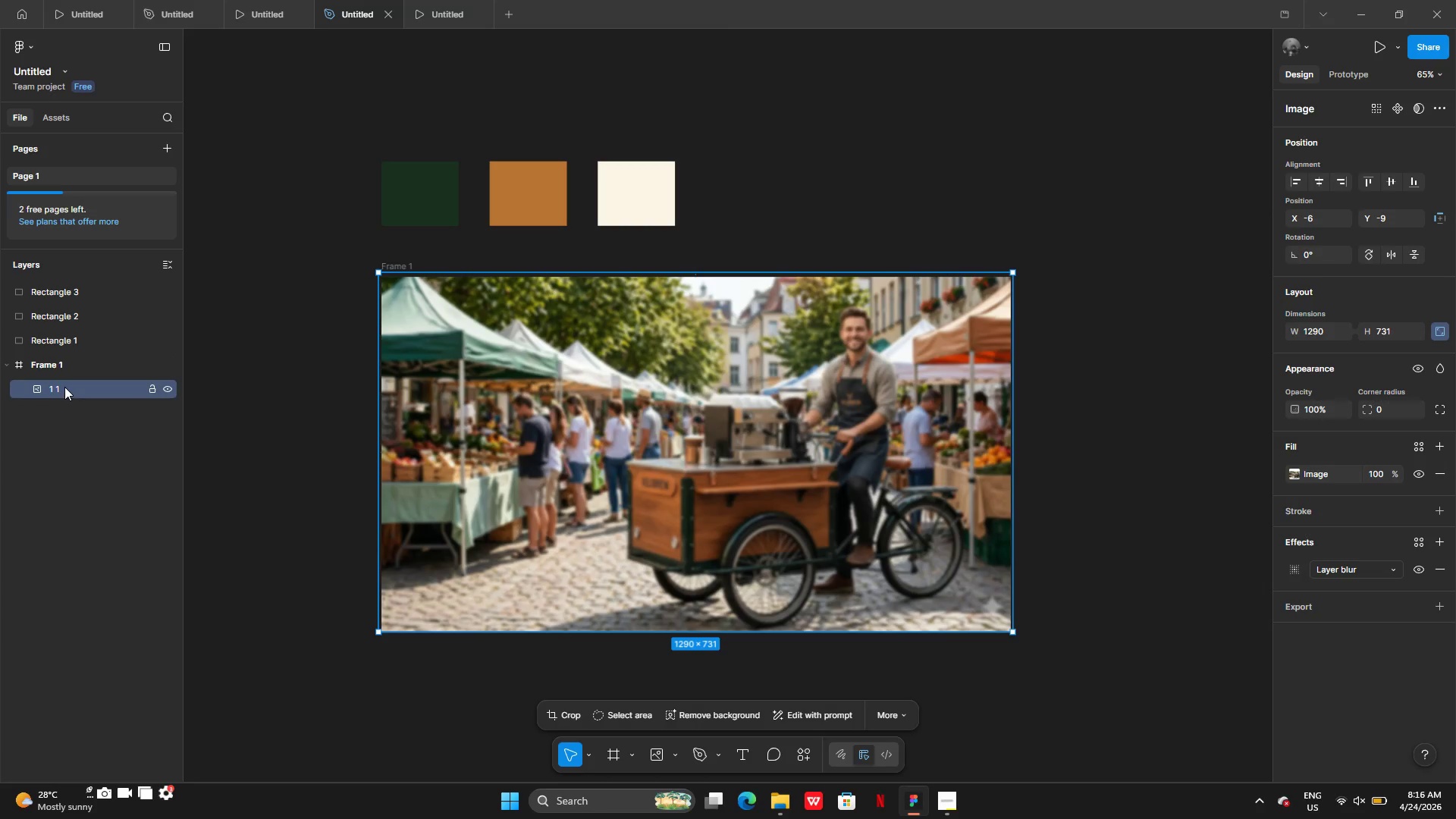 
double_click([64, 387])
 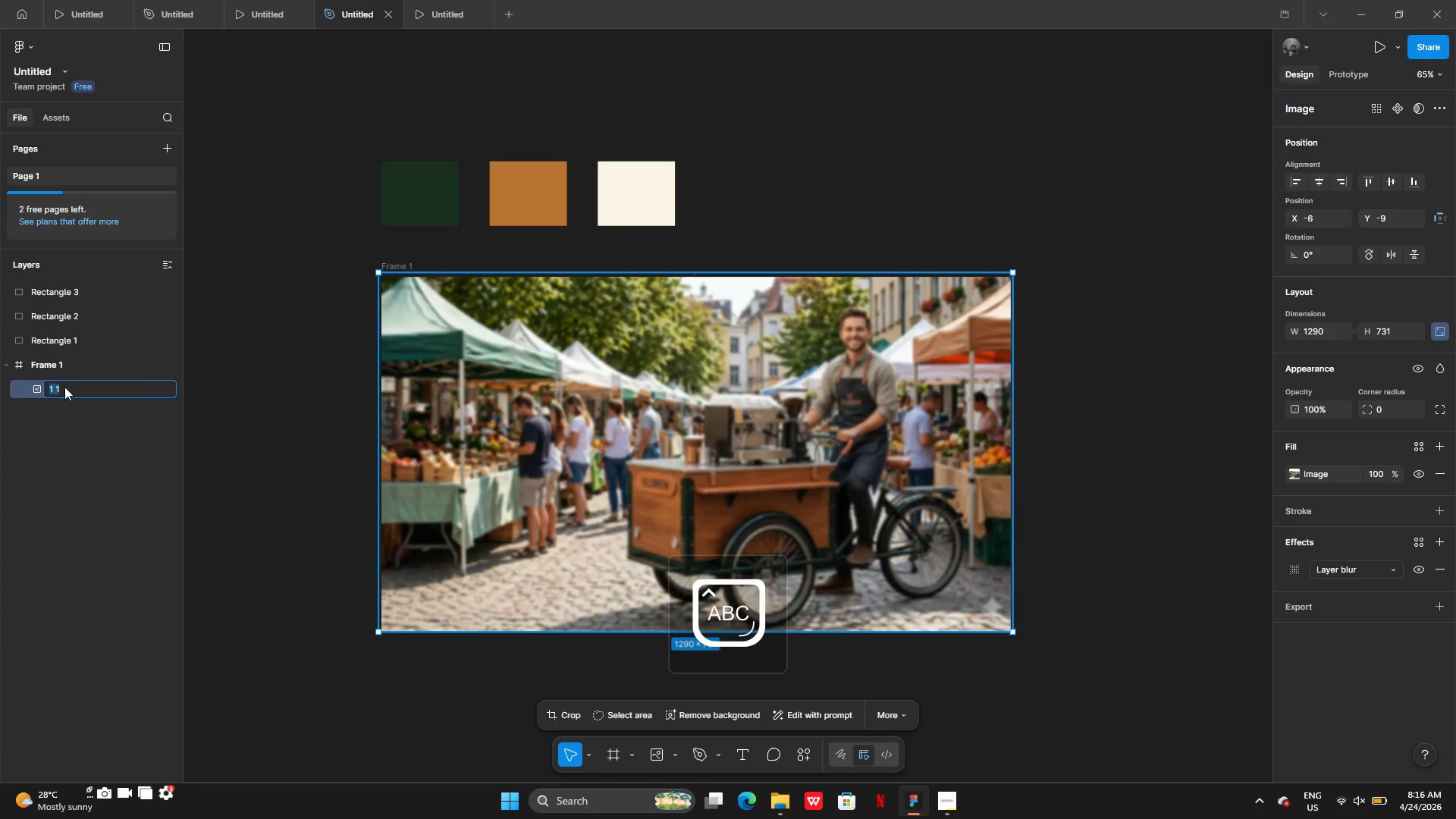 
type(BA)
key(Backspace)
key(Backspace)
type(backgorund-image)
 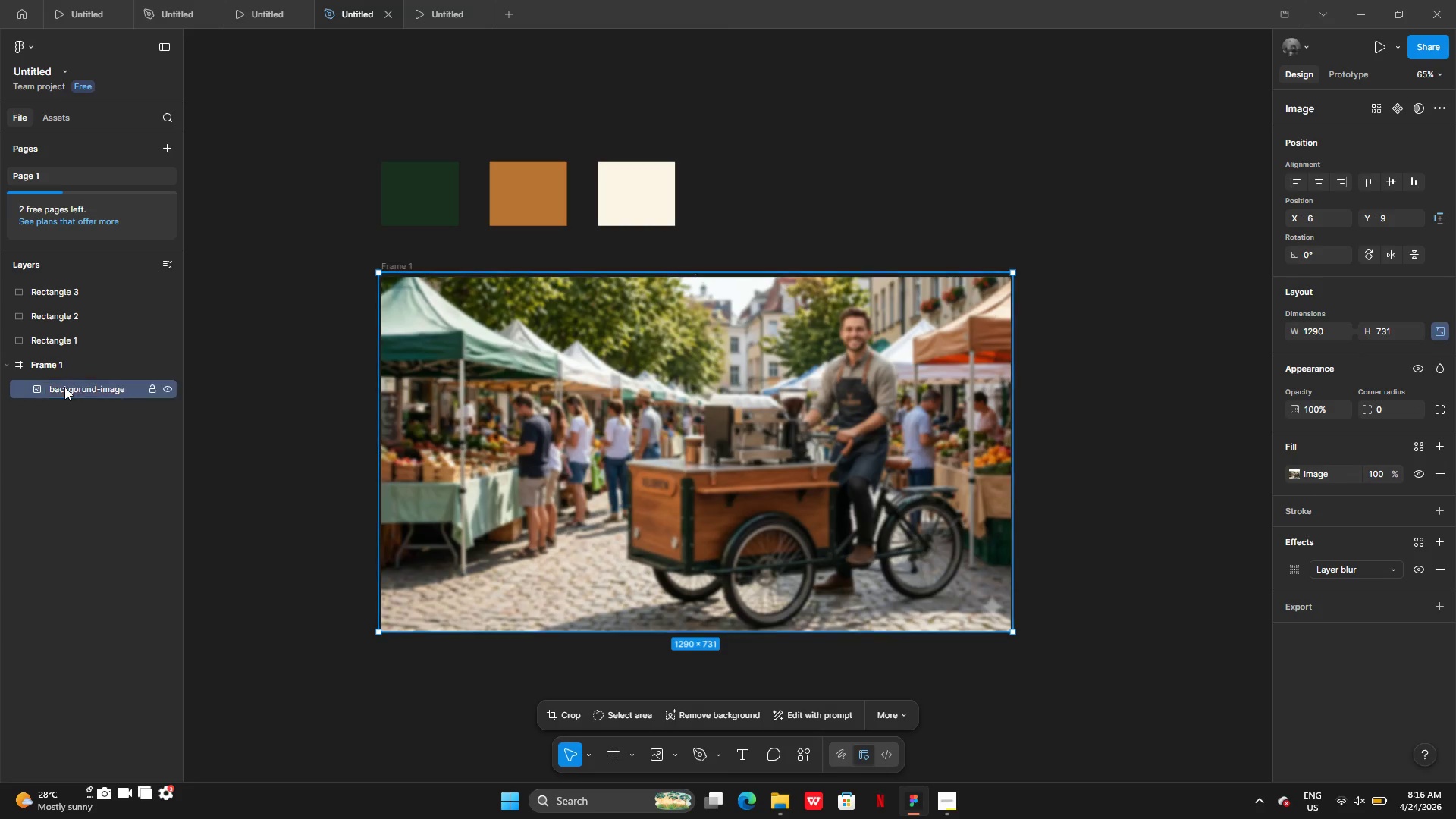 
key(Enter)
 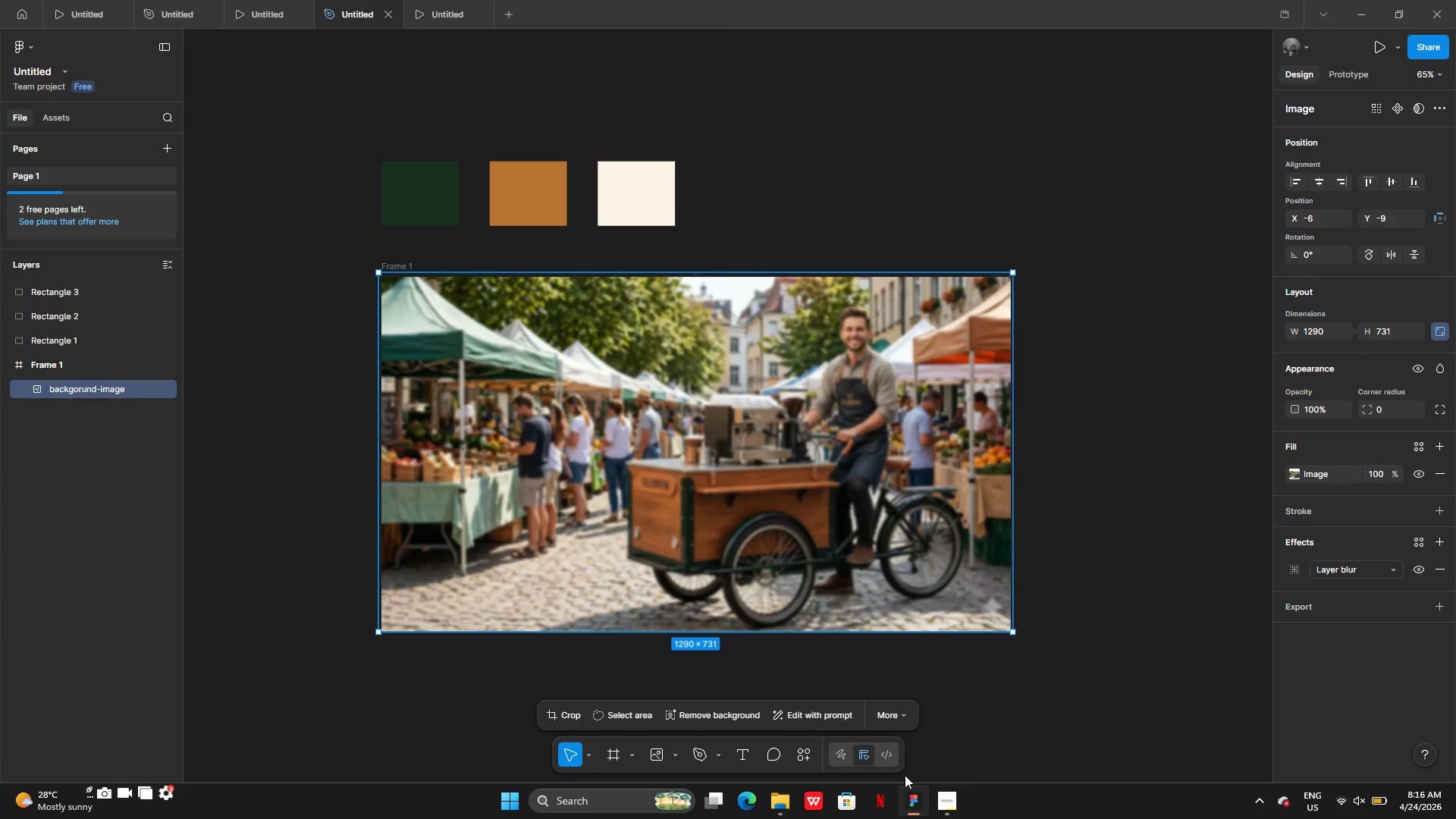 
left_click([938, 795])